 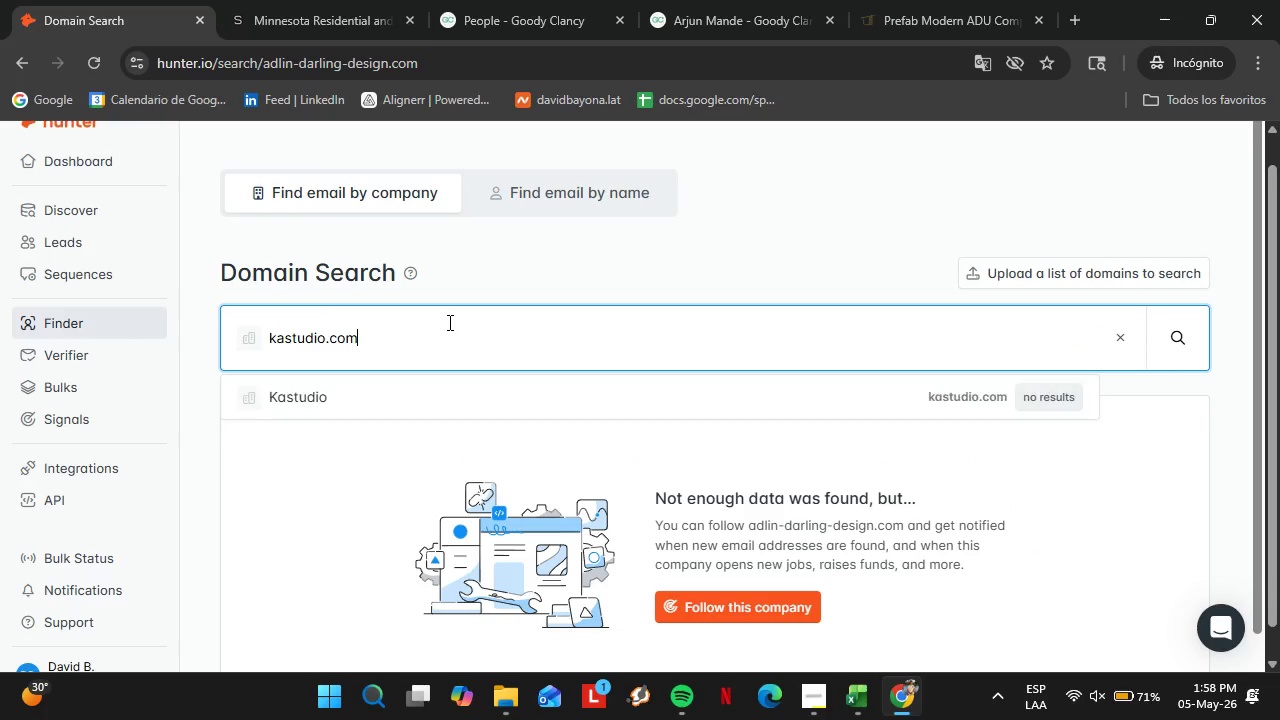 
key(Enter)
 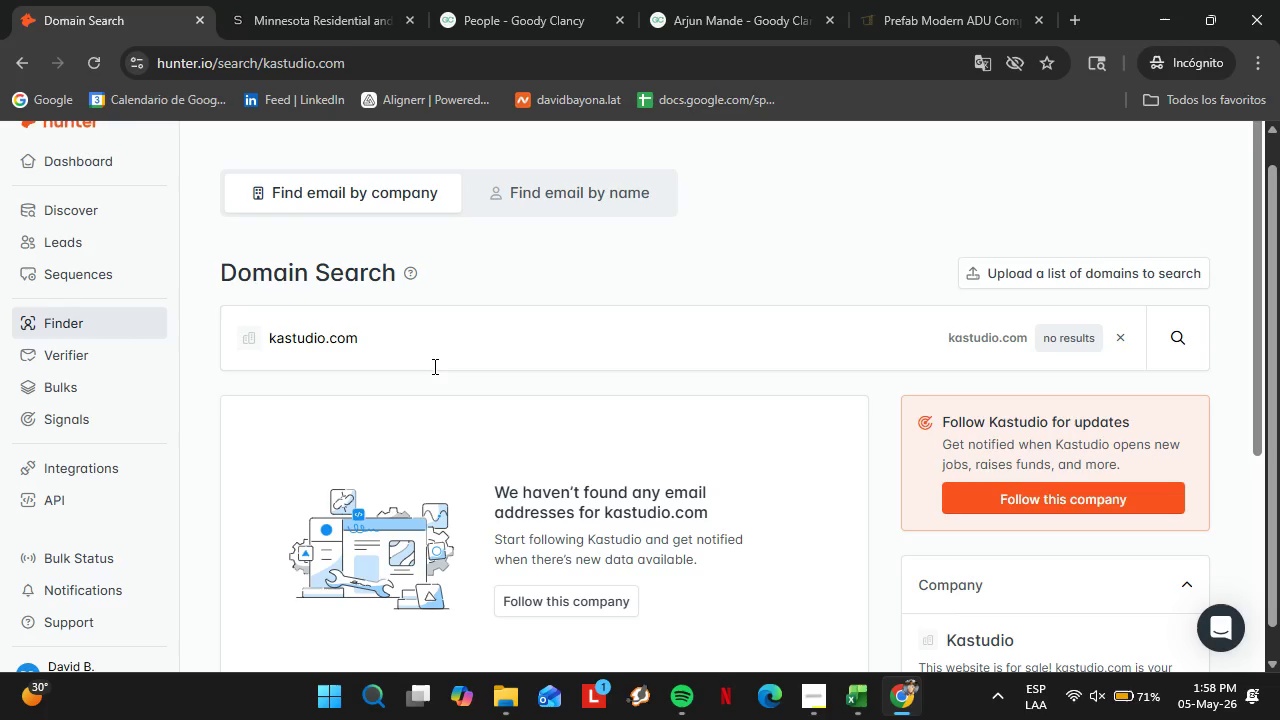 
double_click([433, 365])
 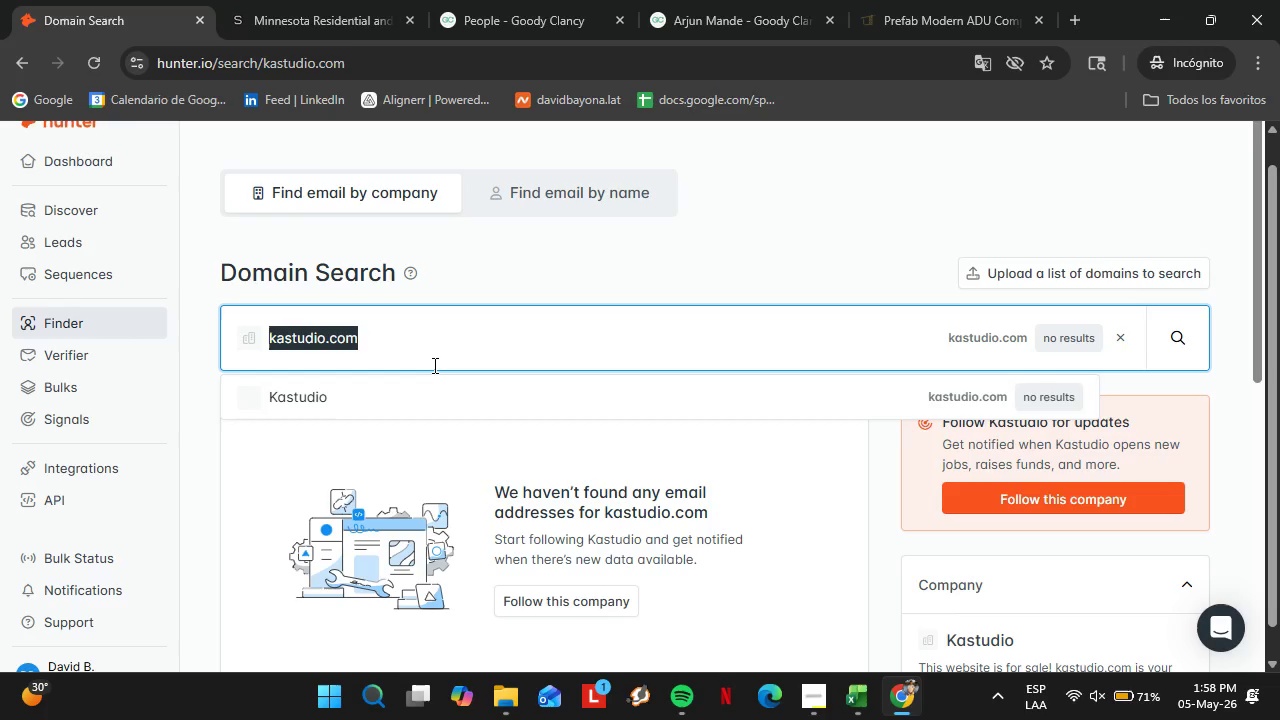 
triple_click([433, 365])
 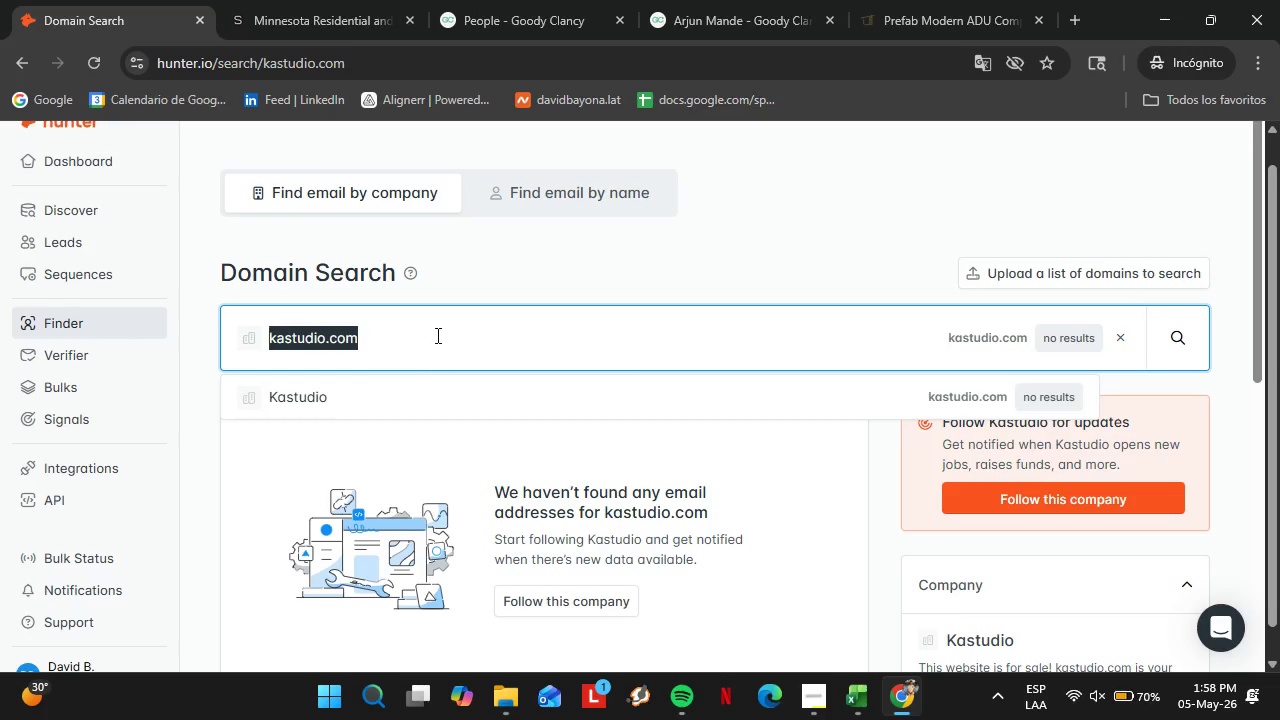 
type(bergdesignarc)
 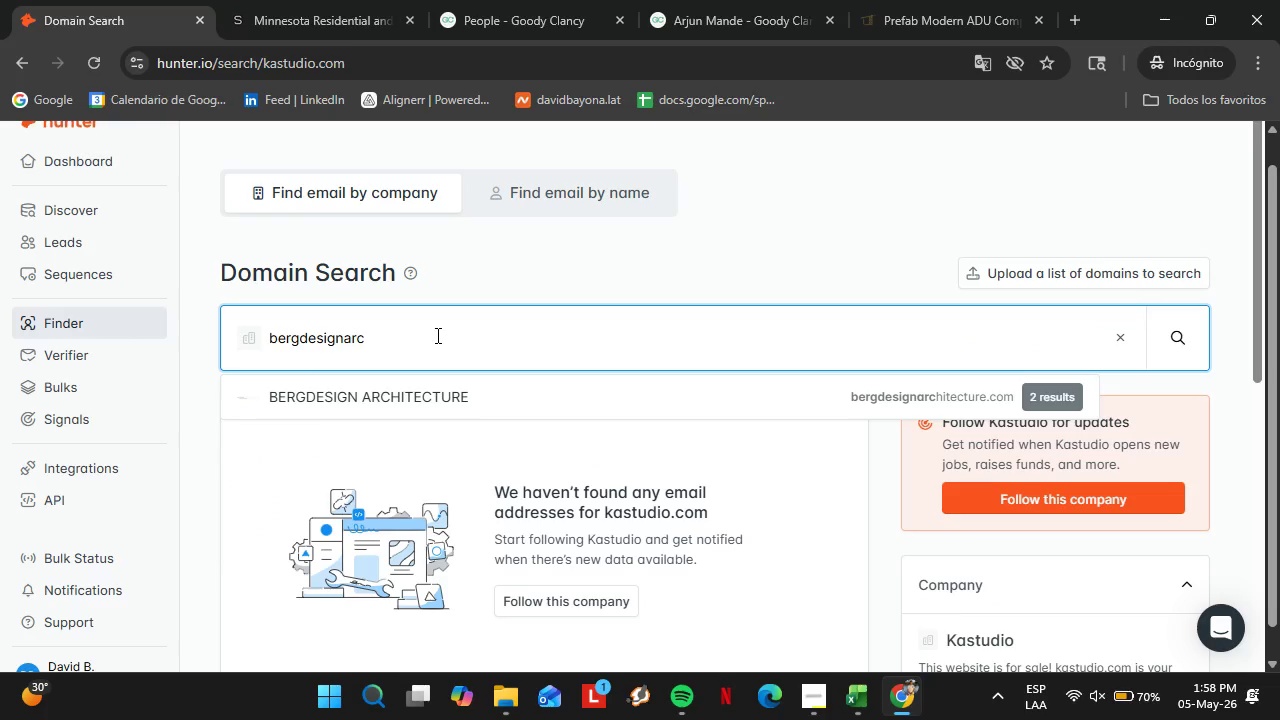 
key(ArrowDown)
 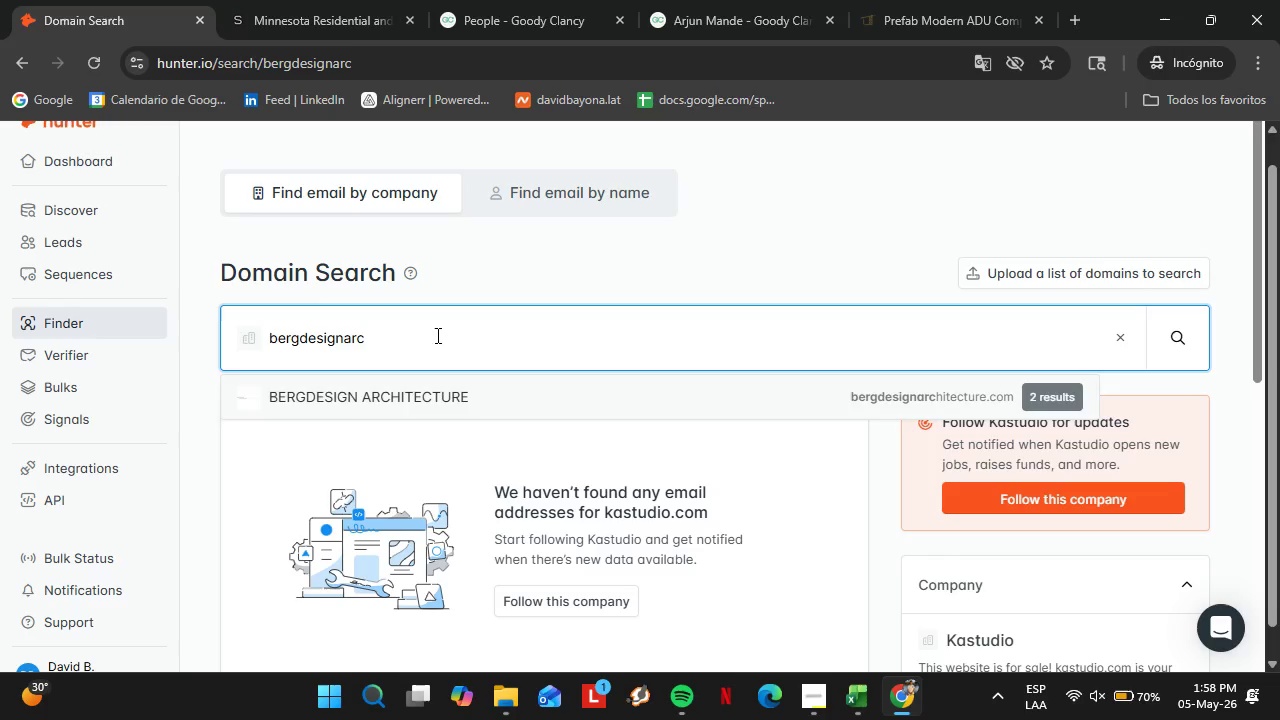 
key(Enter)
 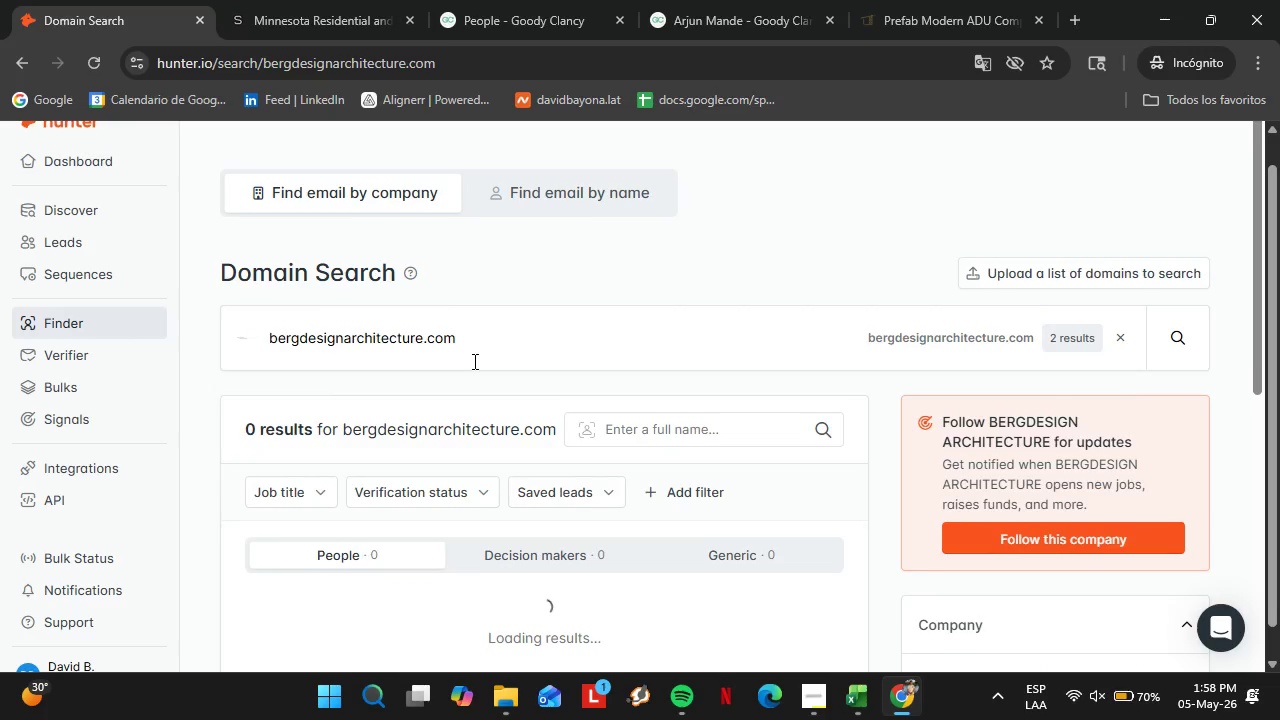 
scroll: coordinate [484, 396], scroll_direction: down, amount: 2.0
 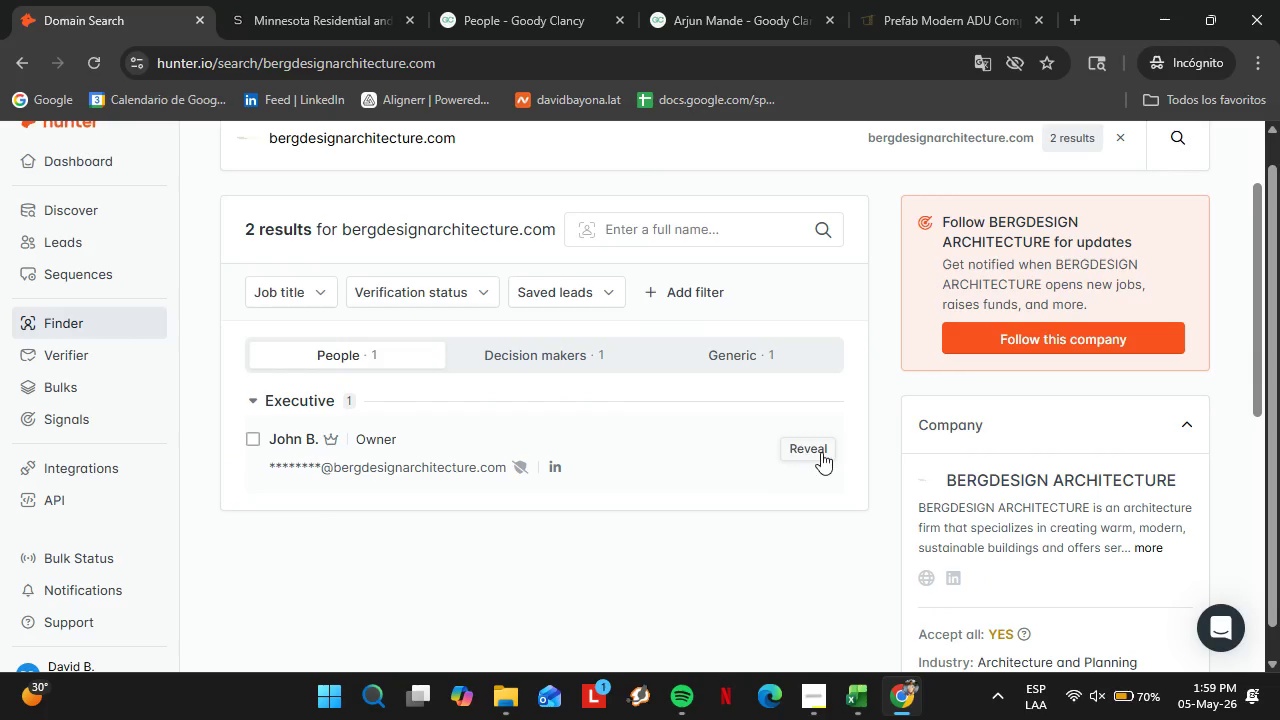 
left_click([821, 452])
 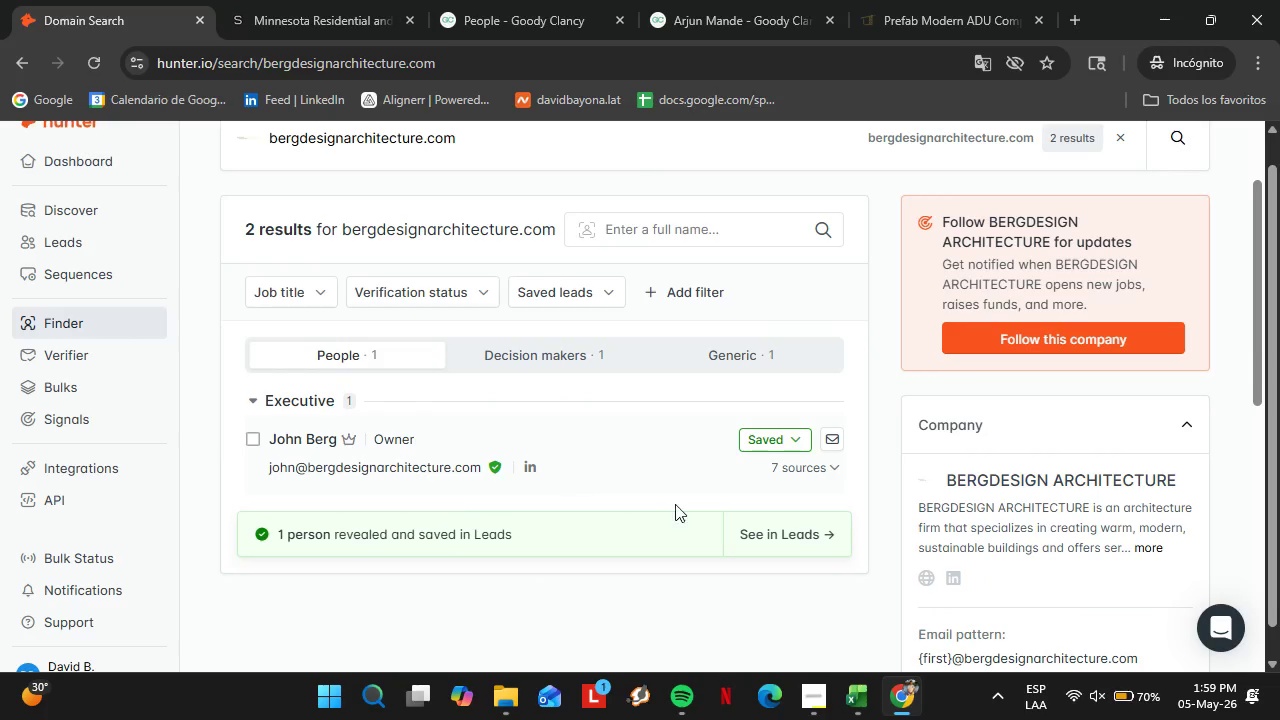 
left_click([833, 699])
 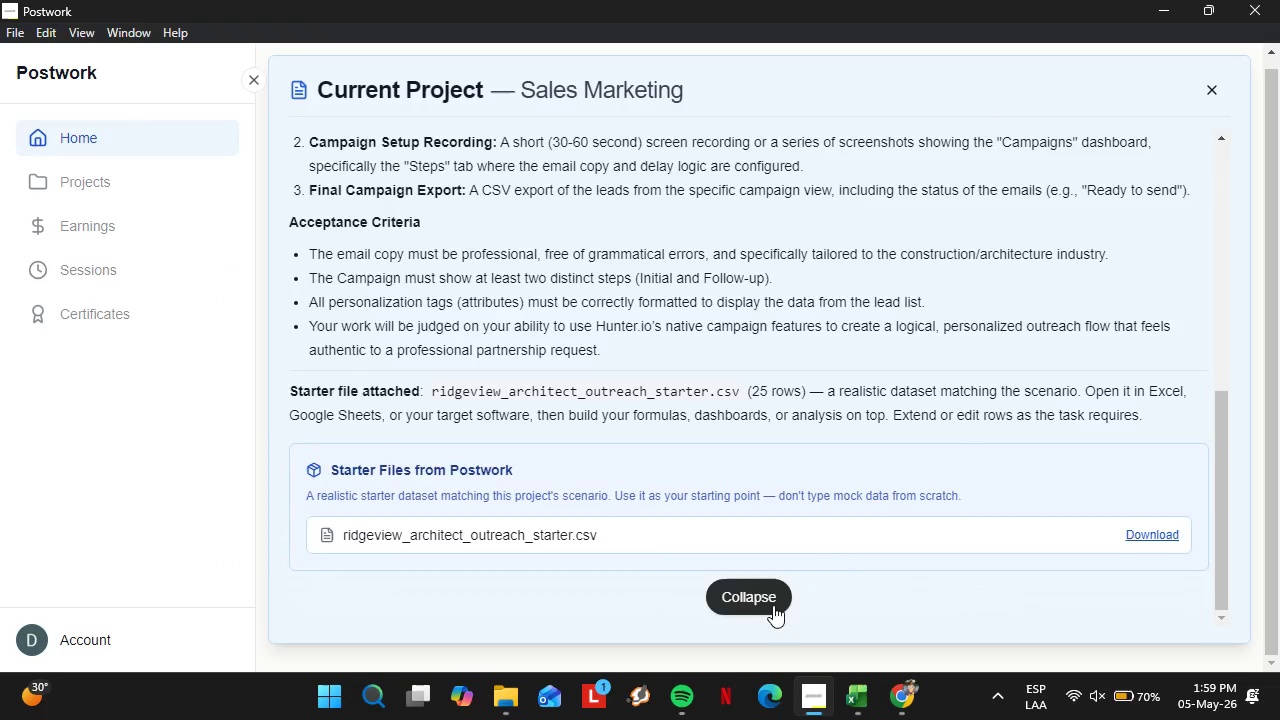 
left_click([773, 605])